 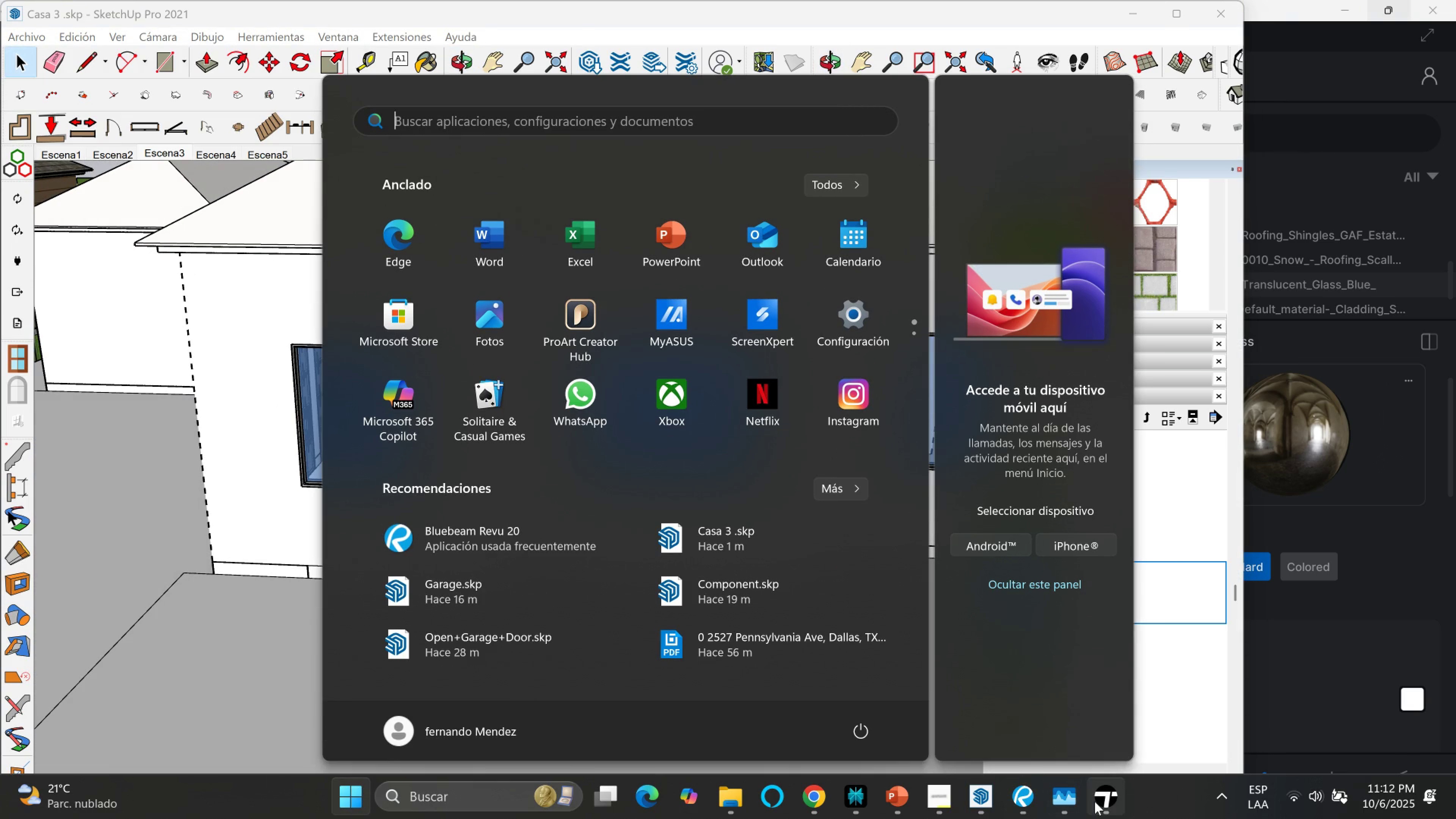 
left_click([212, 410])
 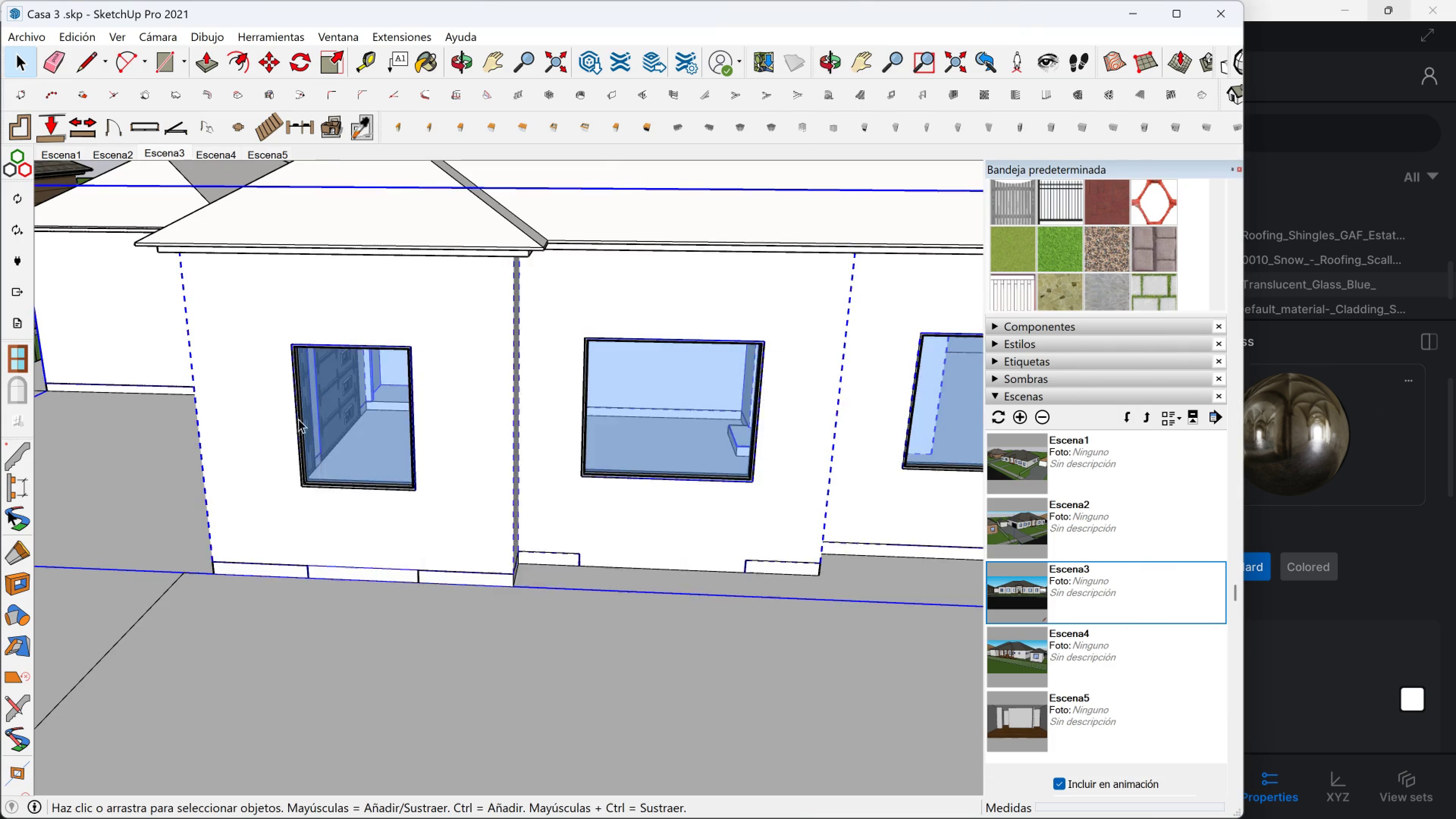 
scroll: coordinate [325, 419], scroll_direction: up, amount: 5.0
 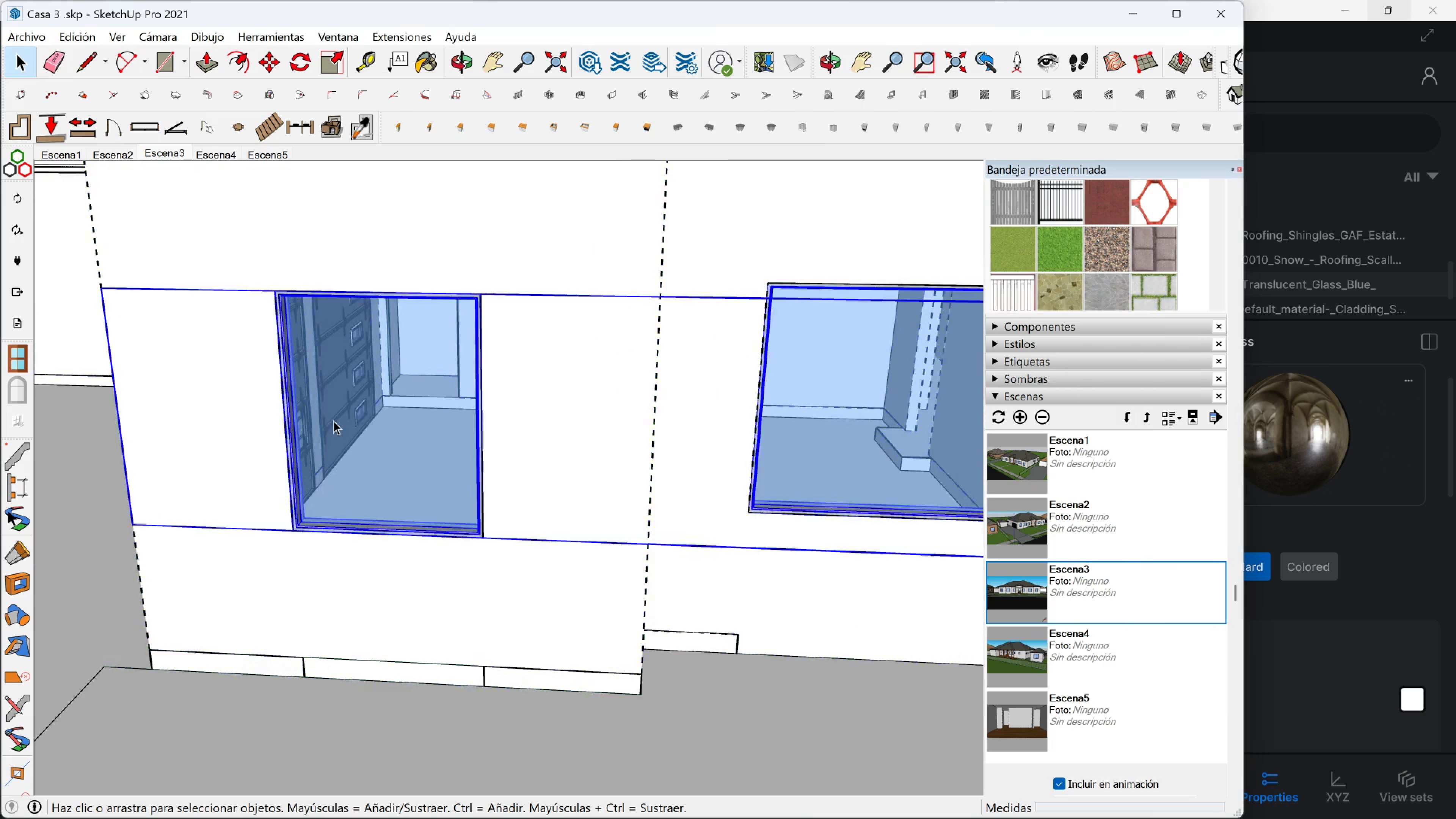 
double_click([333, 420])
 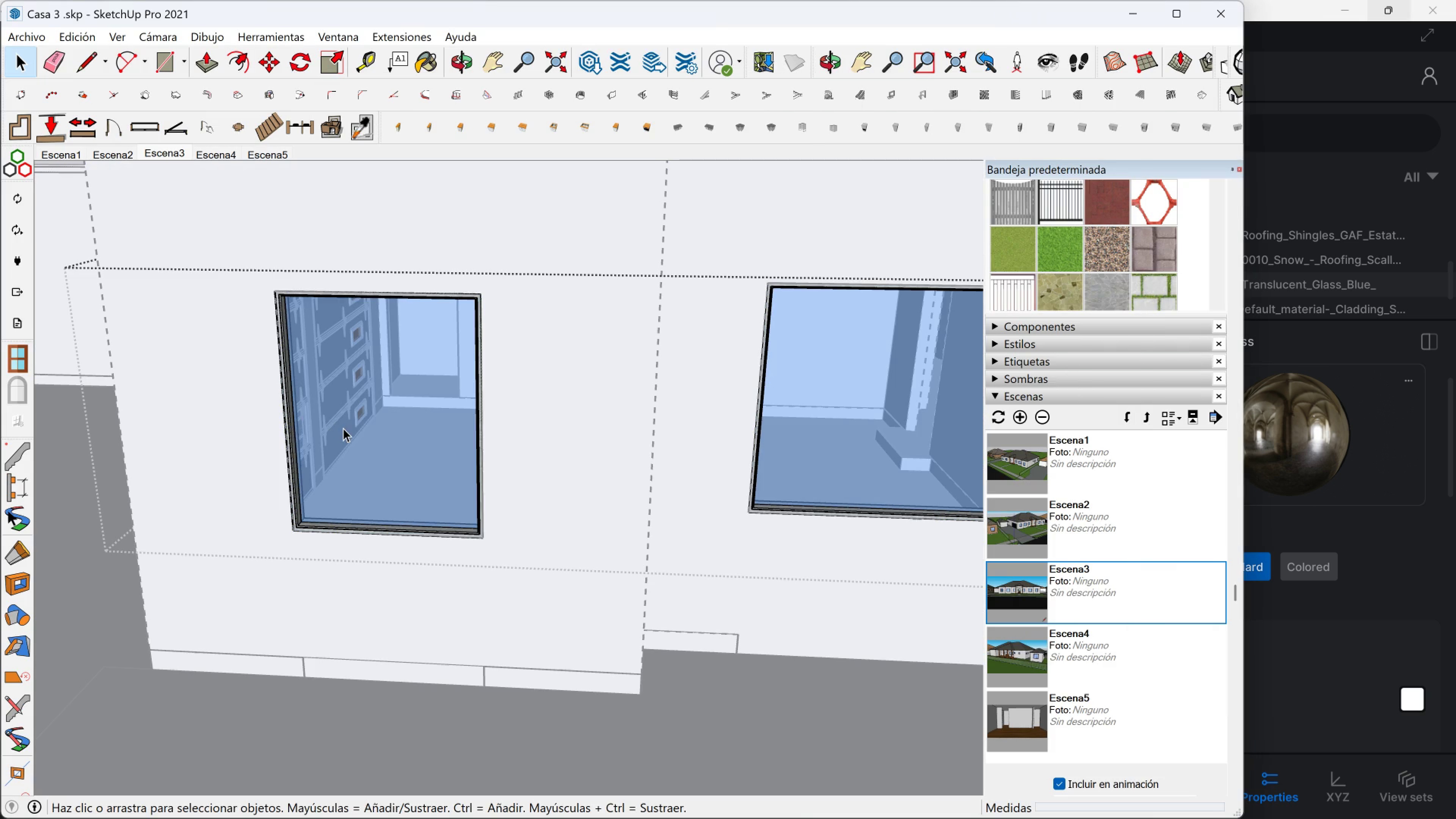 
triple_click([343, 428])
 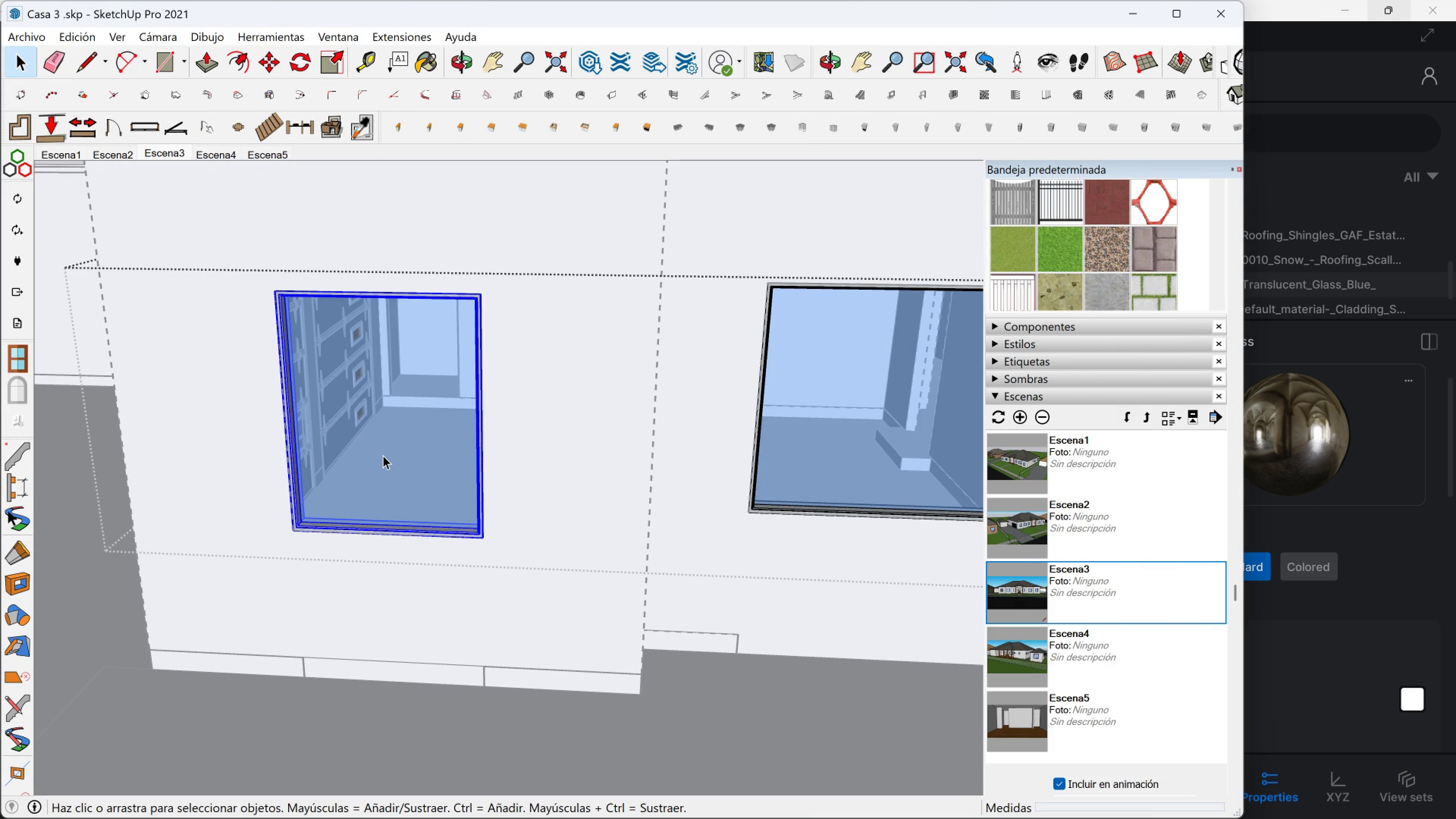 
double_click([383, 455])
 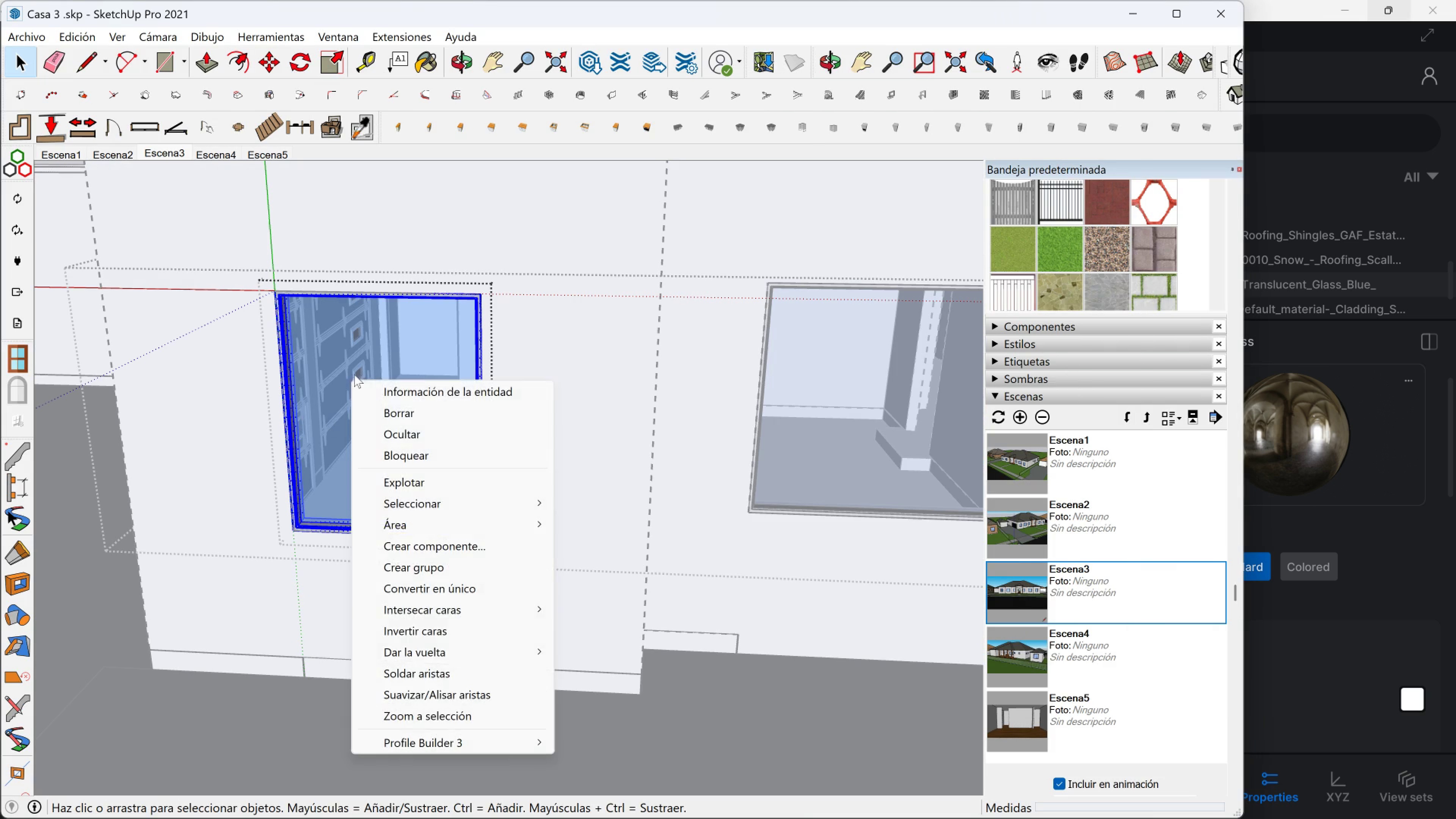 
left_click([345, 427])
 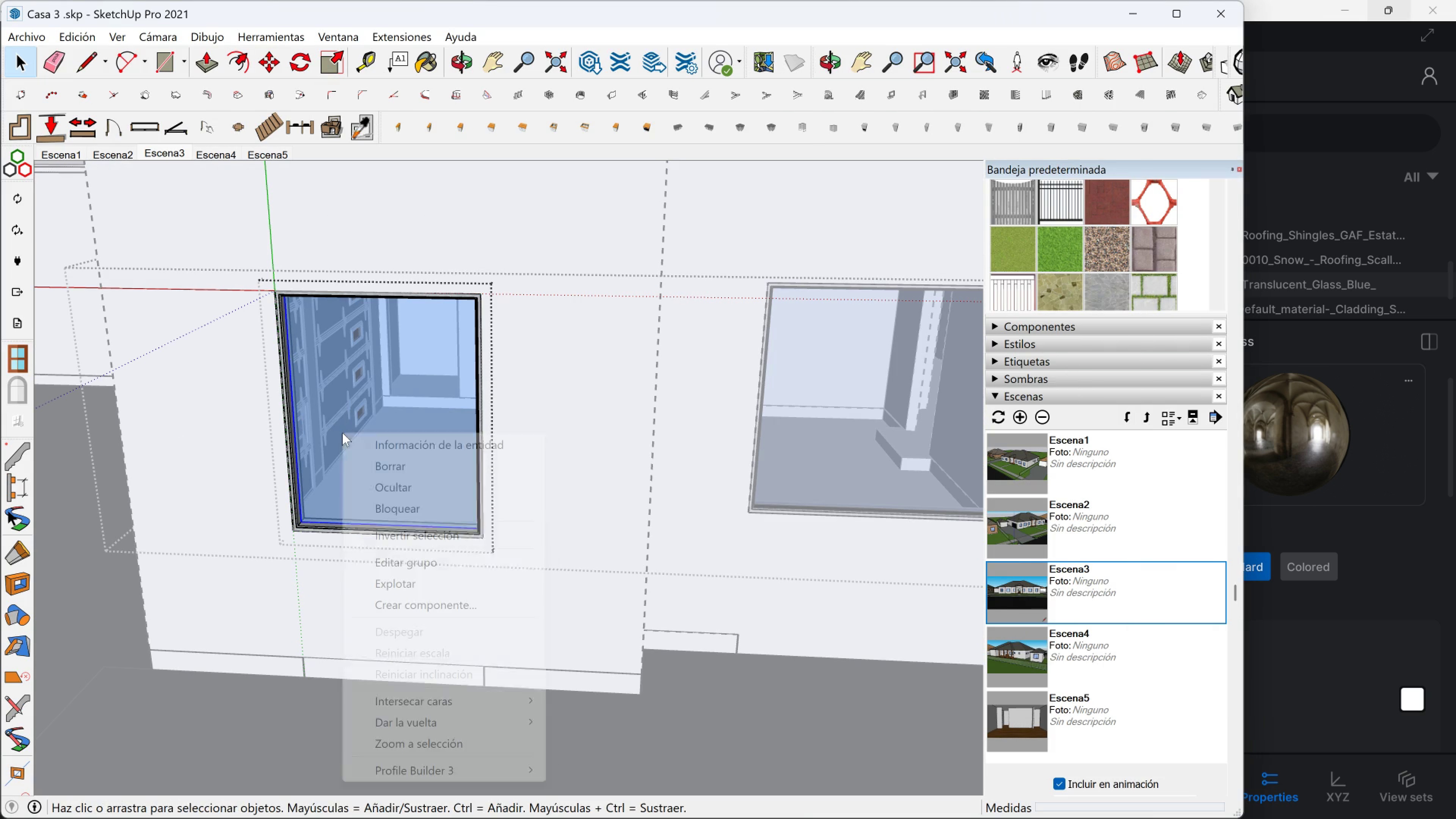 
right_click([342, 433])
 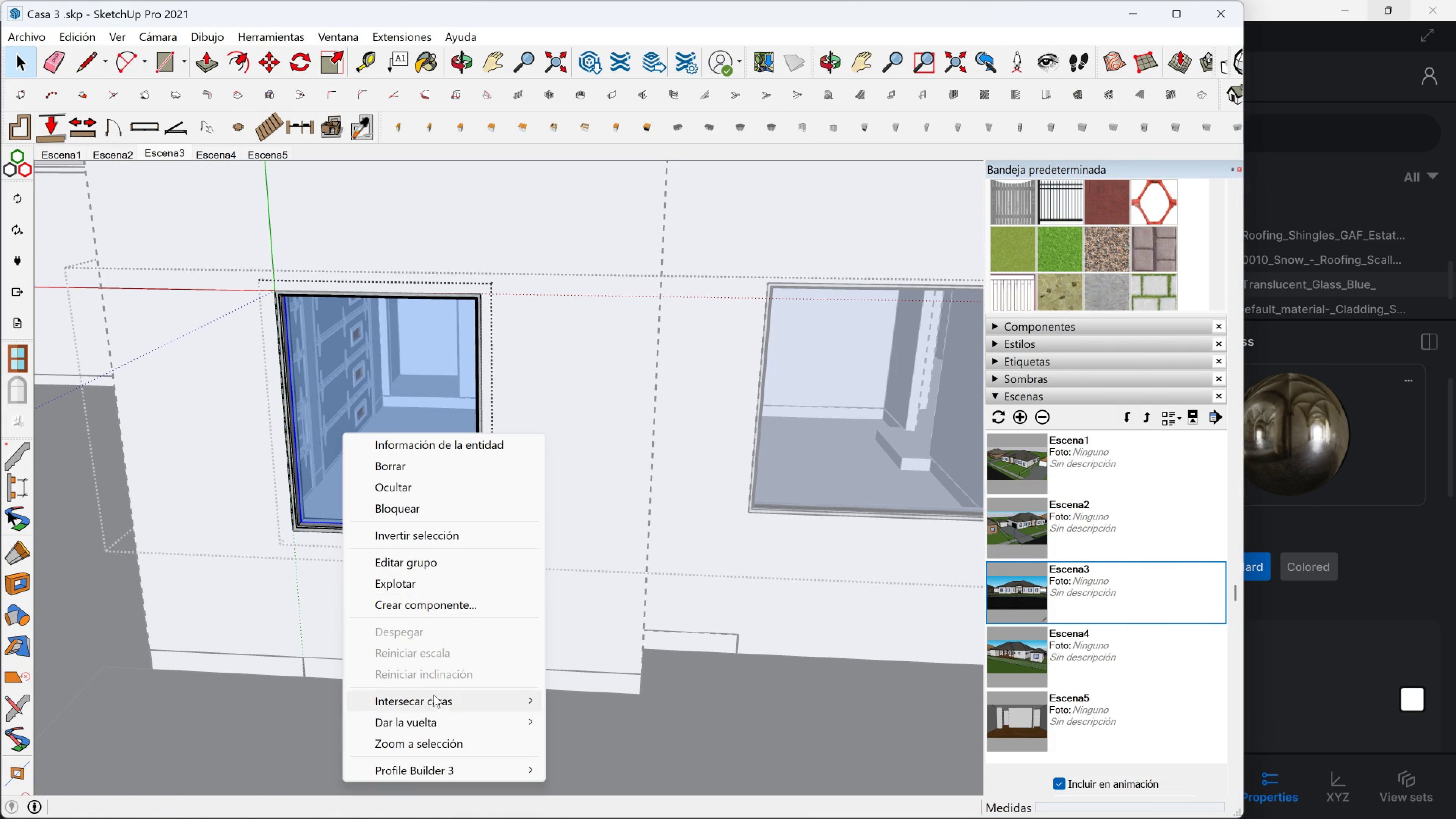 
double_click([347, 383])
 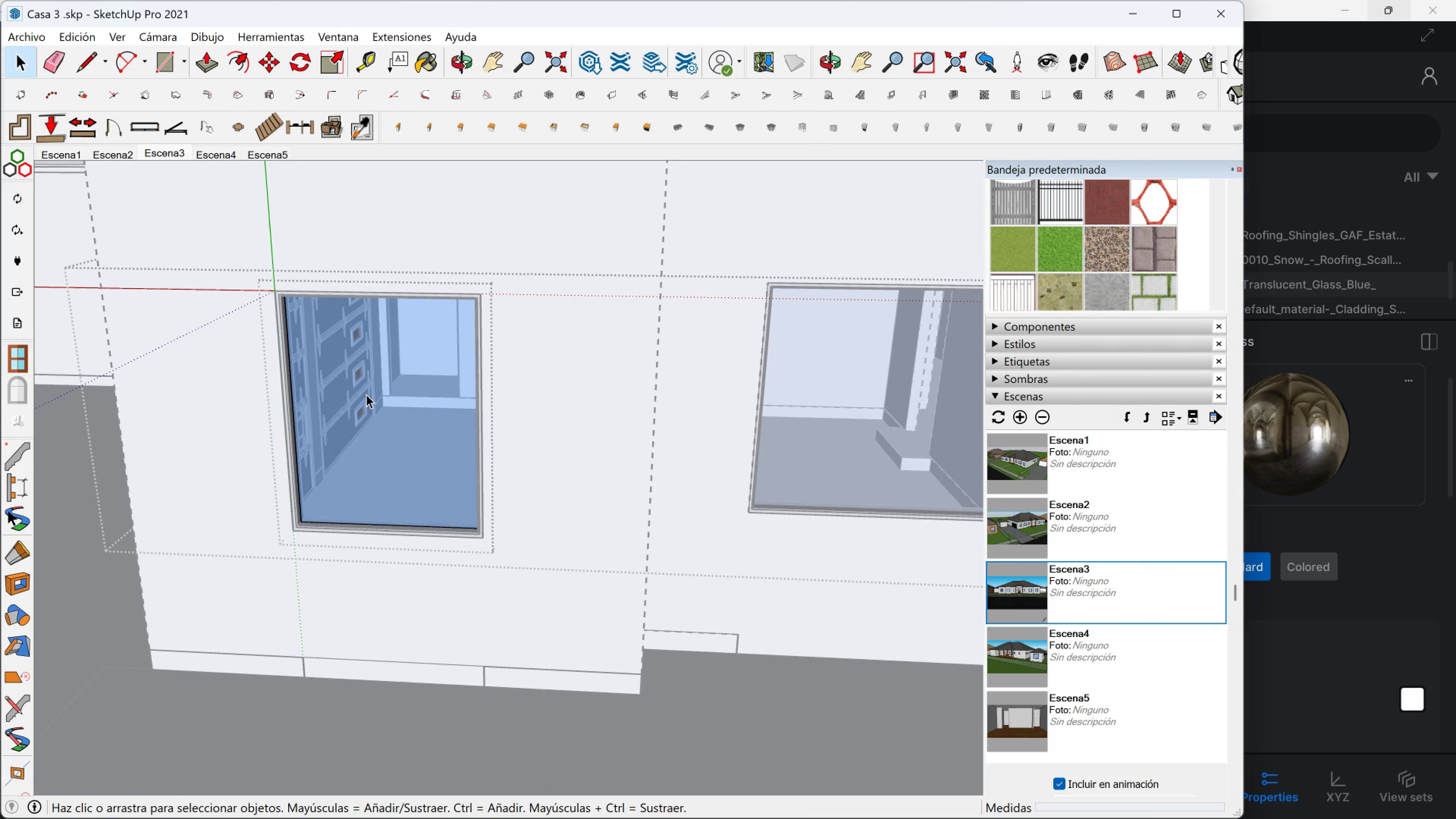 
left_click([366, 394])
 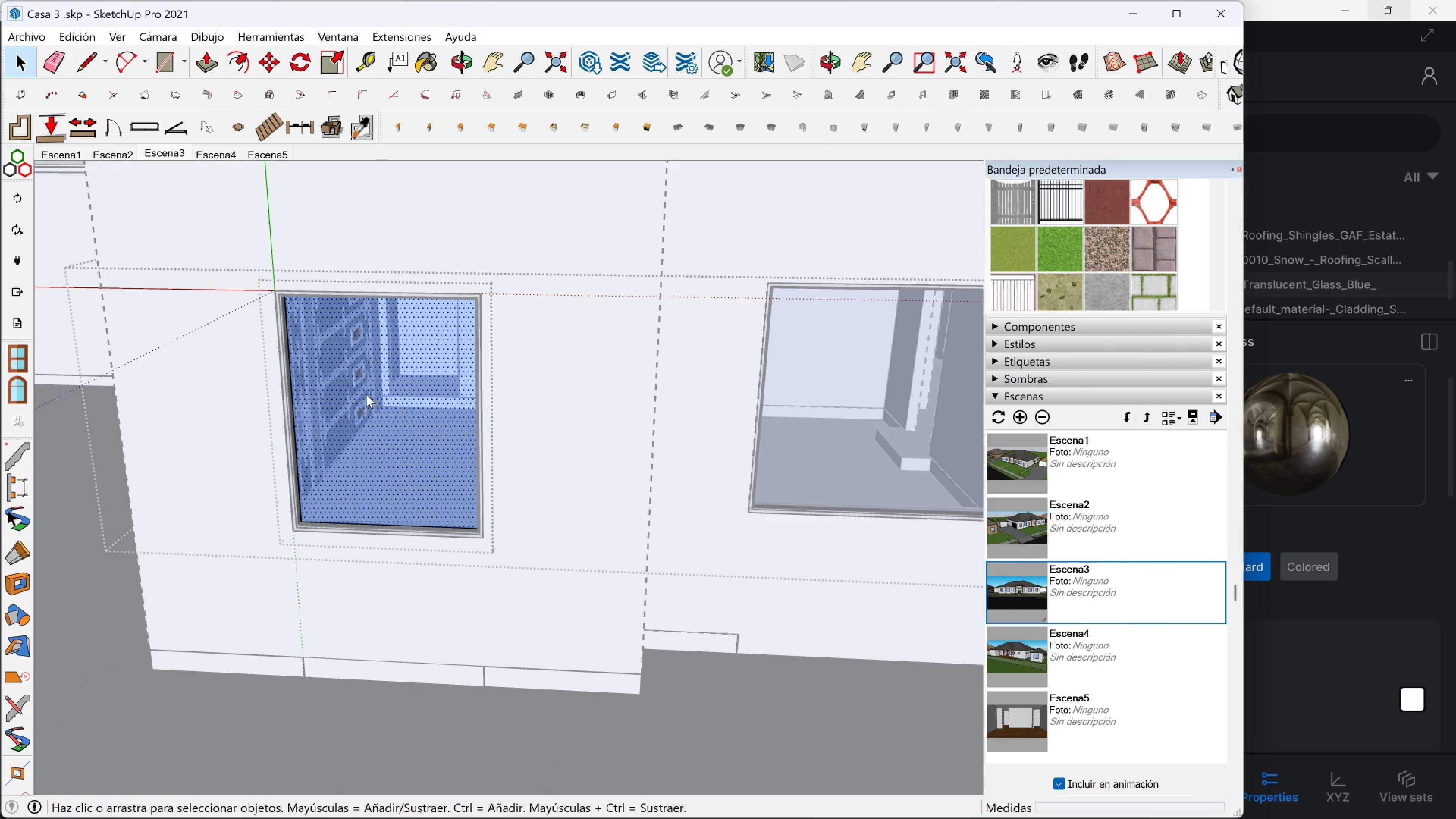 
right_click([366, 394])
 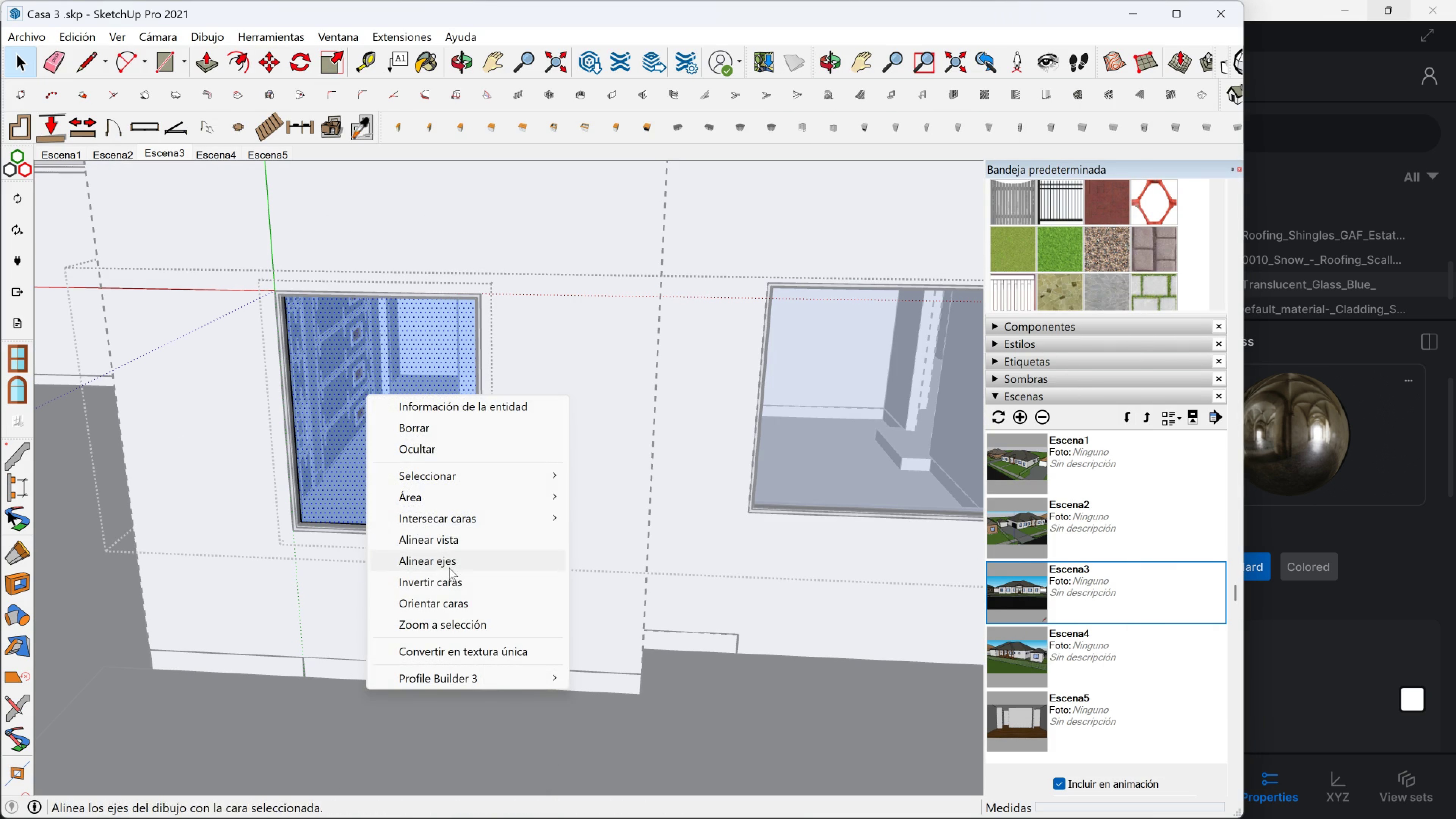 
left_click([449, 579])
 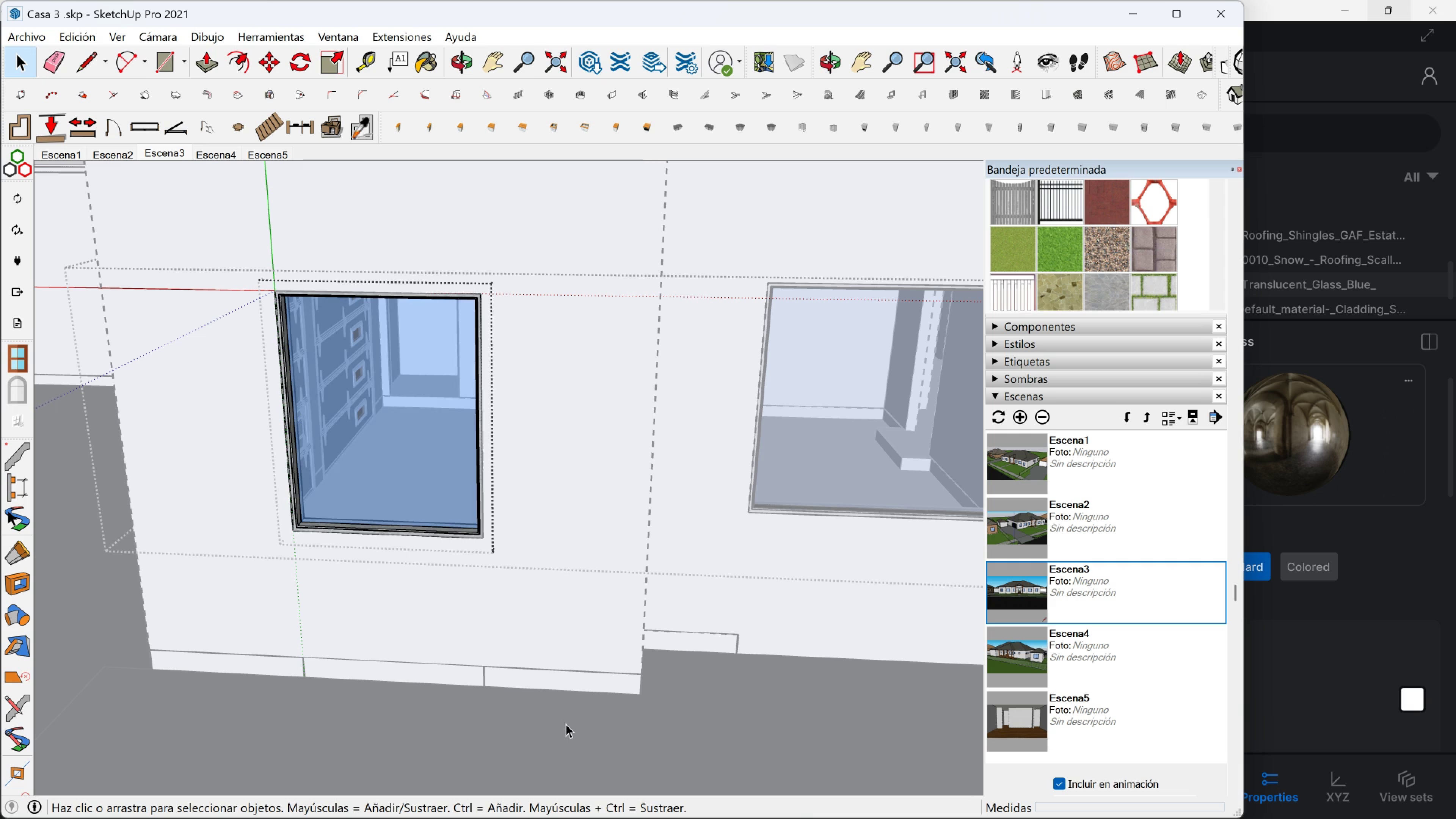 
key(Escape)
 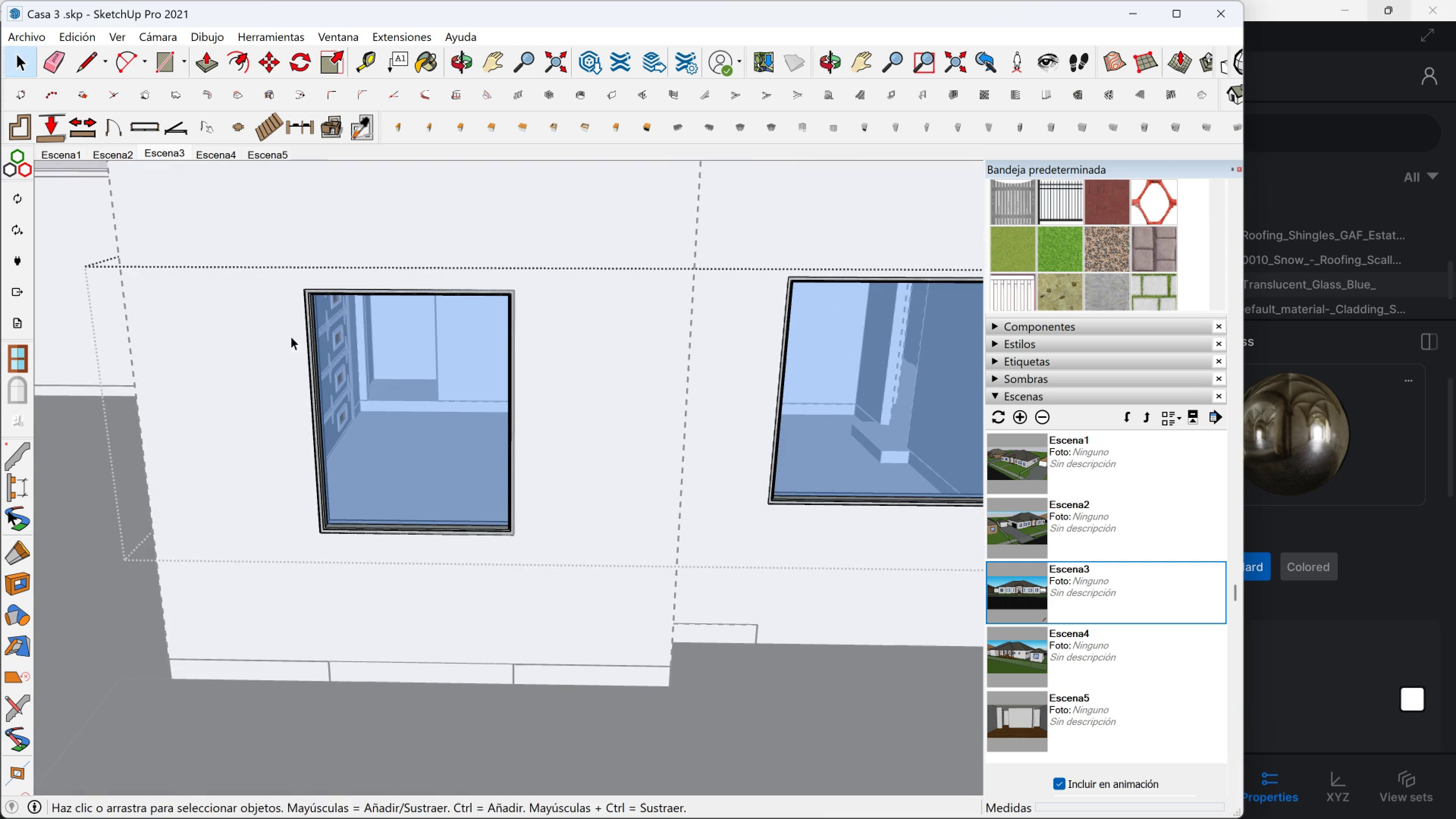 
left_click([31, 31])
 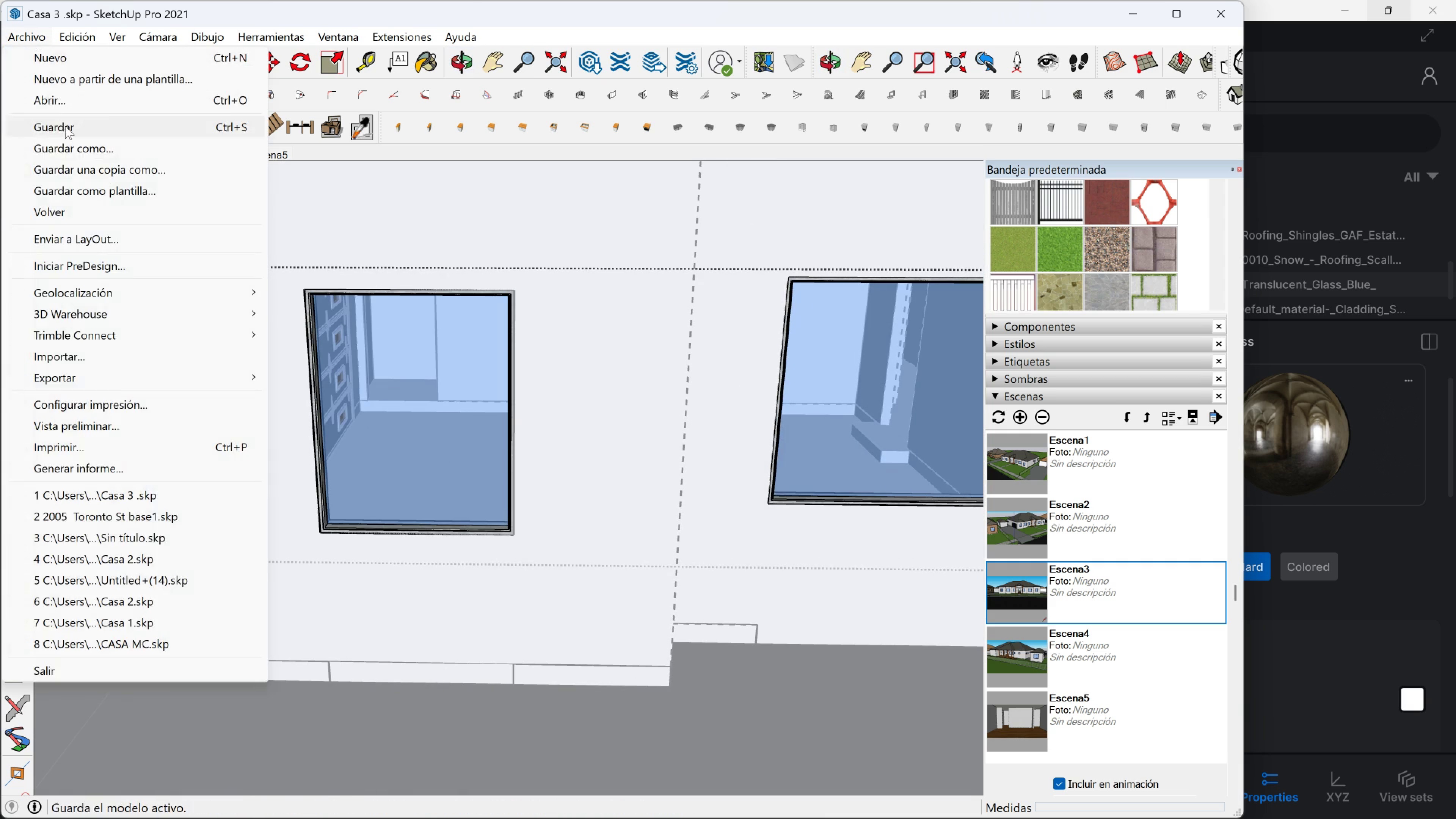 
left_click([66, 127])
 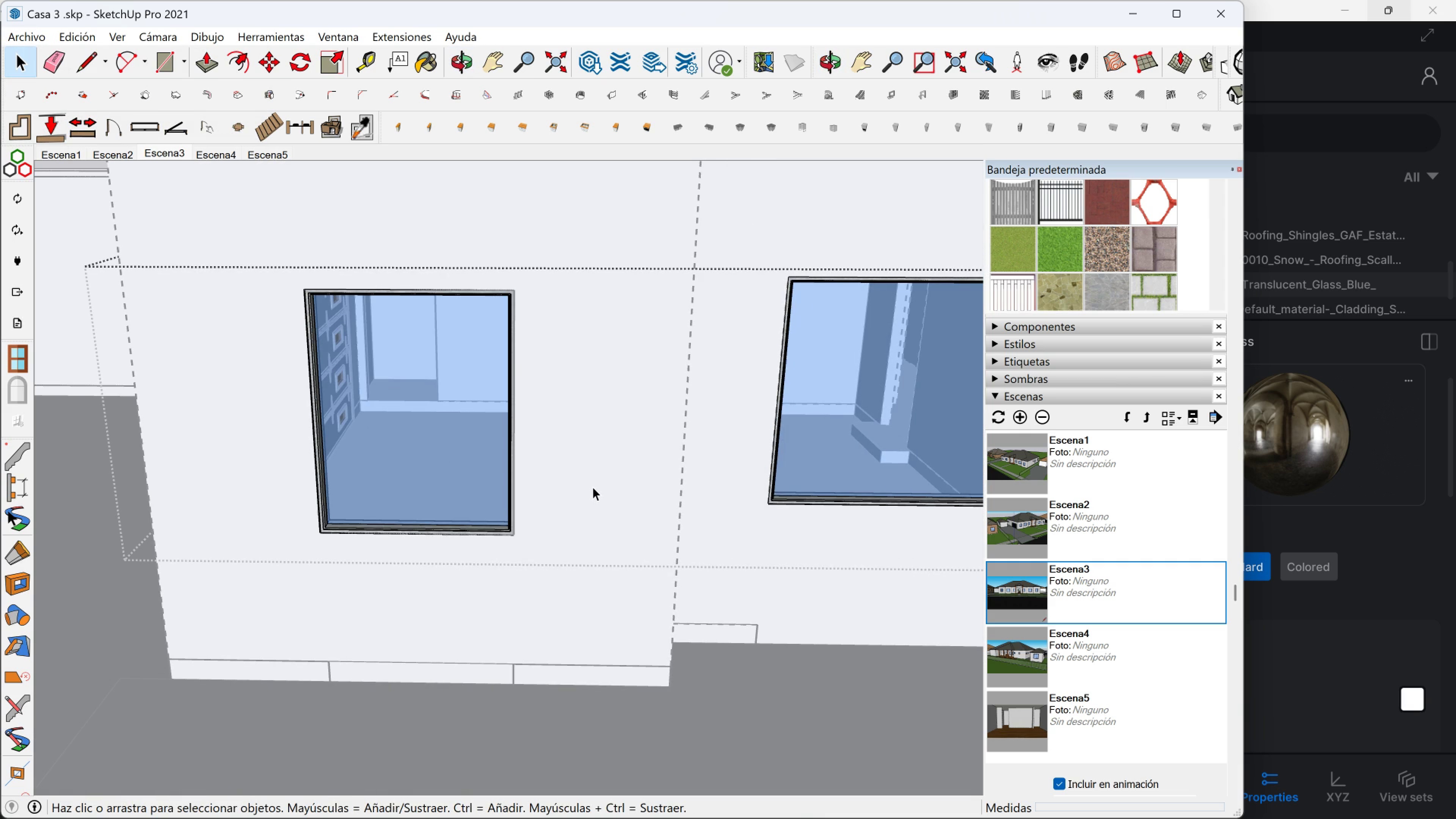 
wait(5.11)
 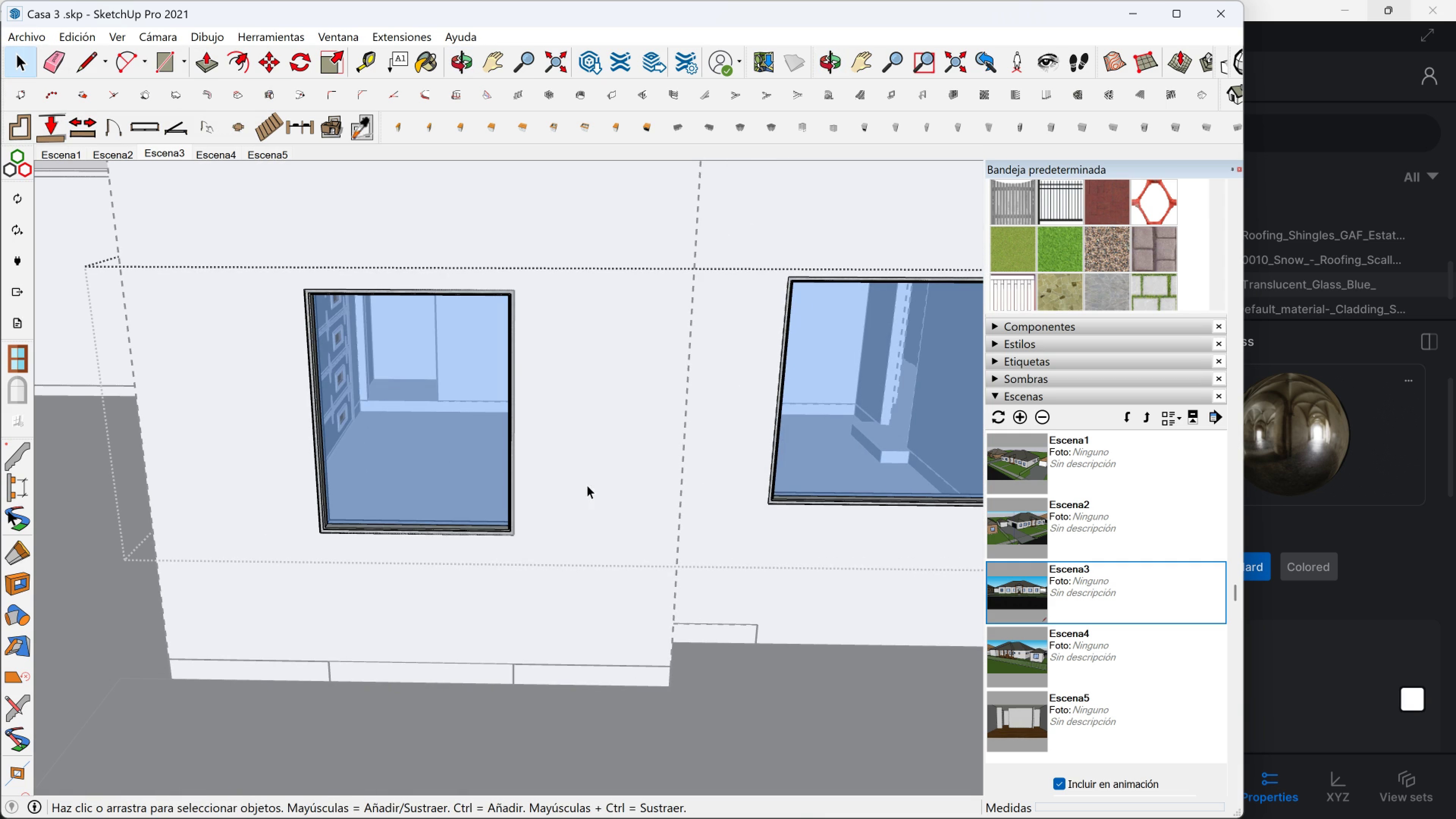 
key(Meta+MetaLeft)
 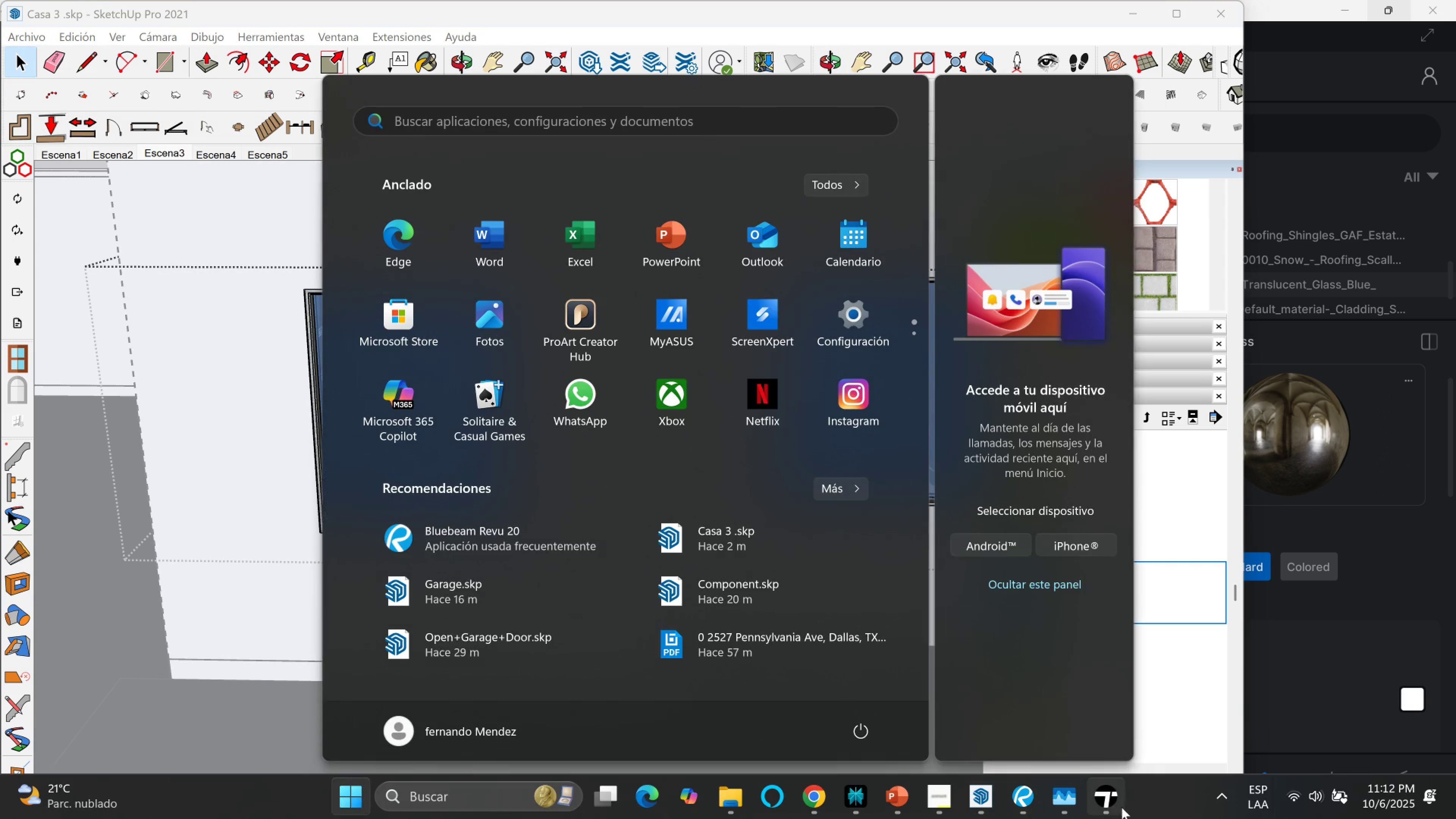 
left_click([1109, 803])
 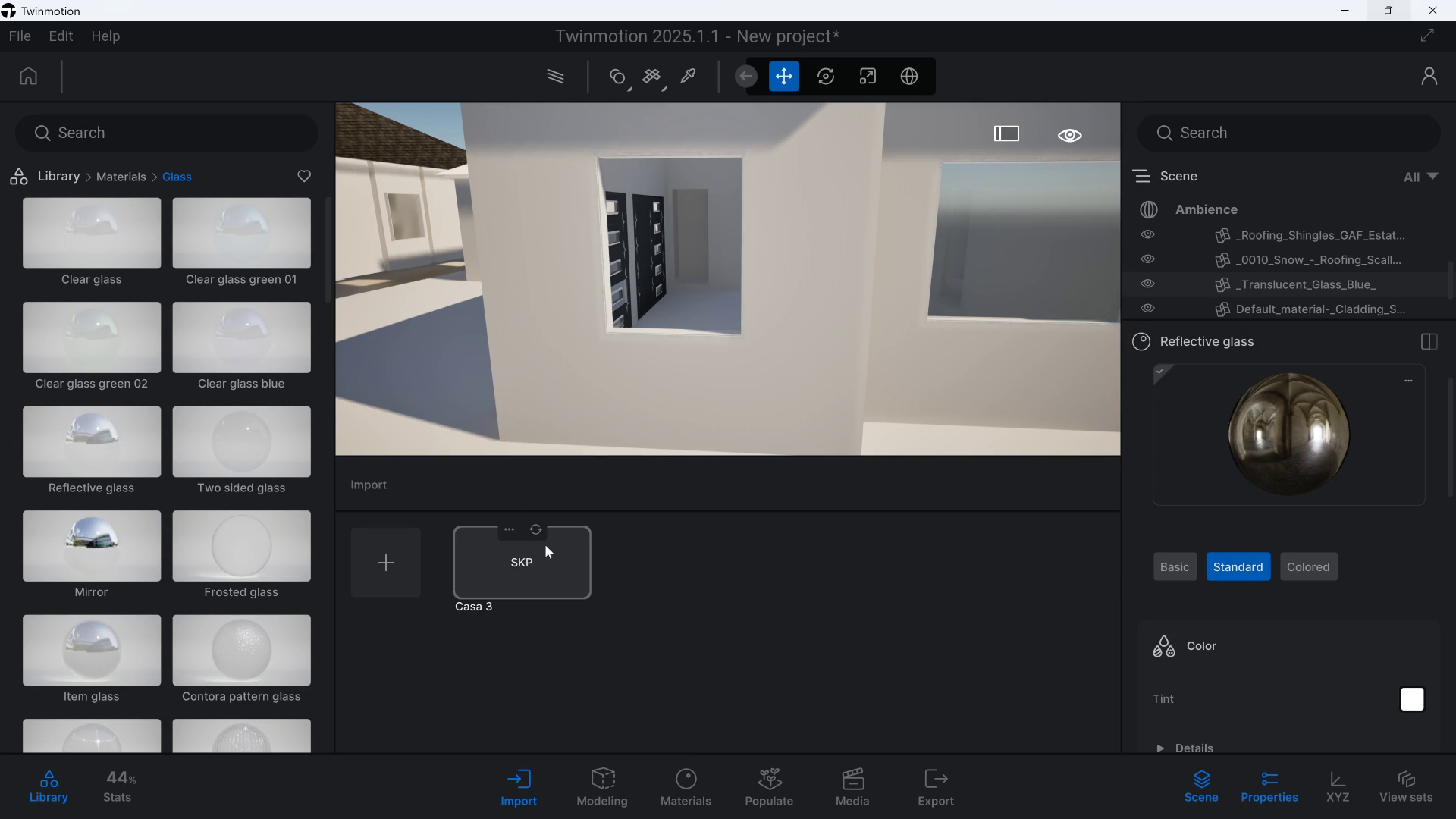 
left_click([541, 534])
 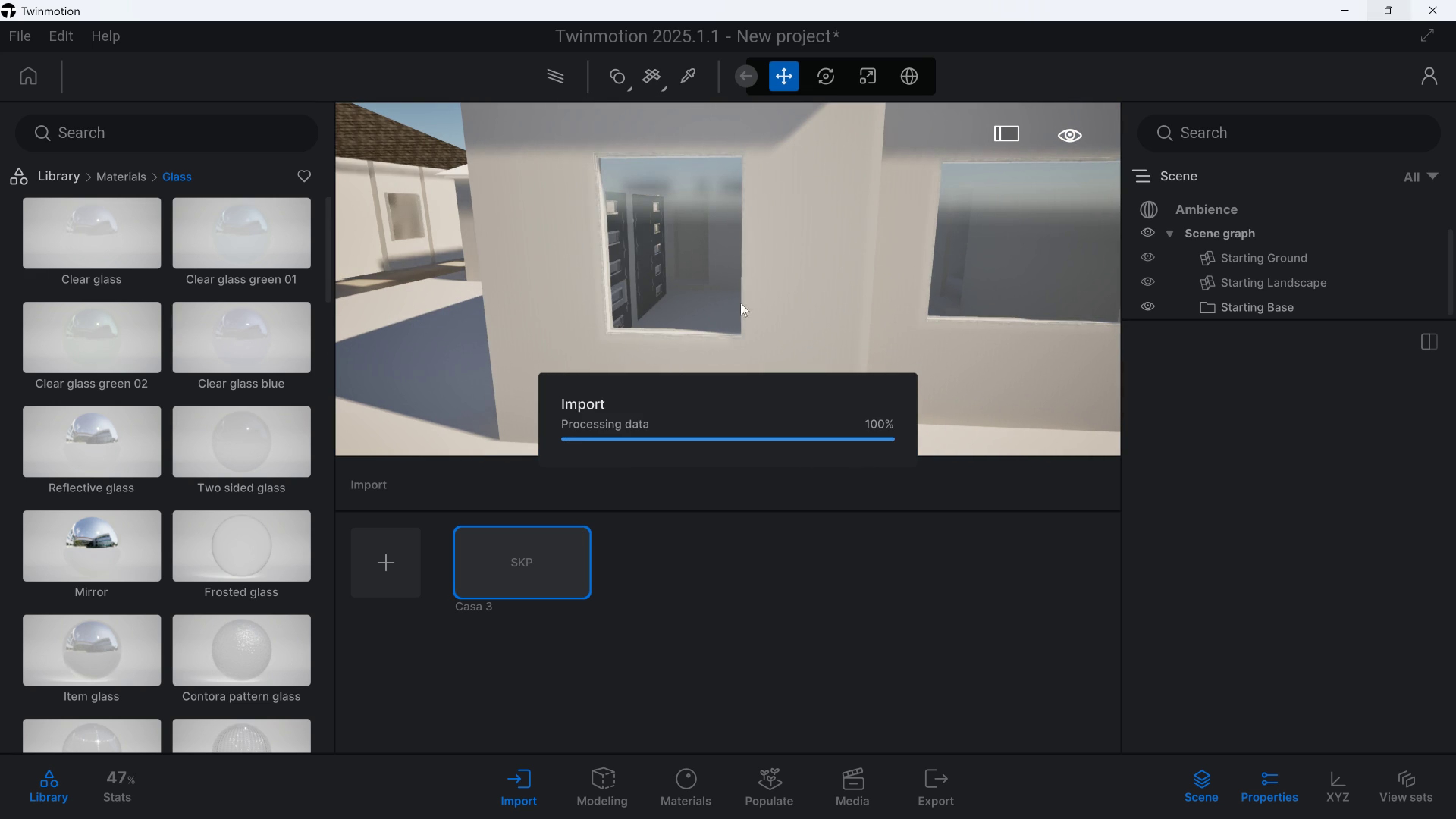 
wait(6.69)
 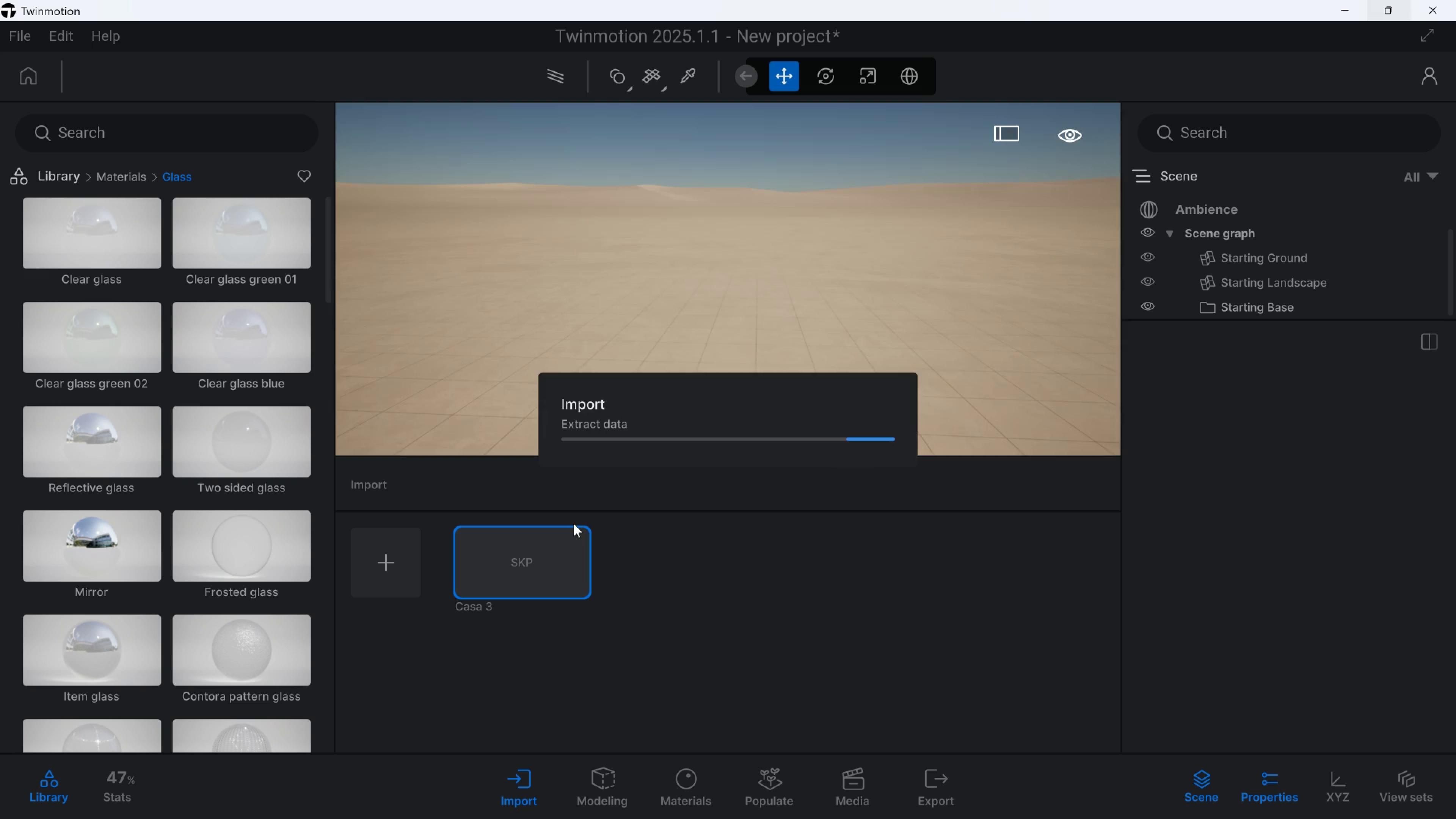 
type(13weasawwddqsqwq)